 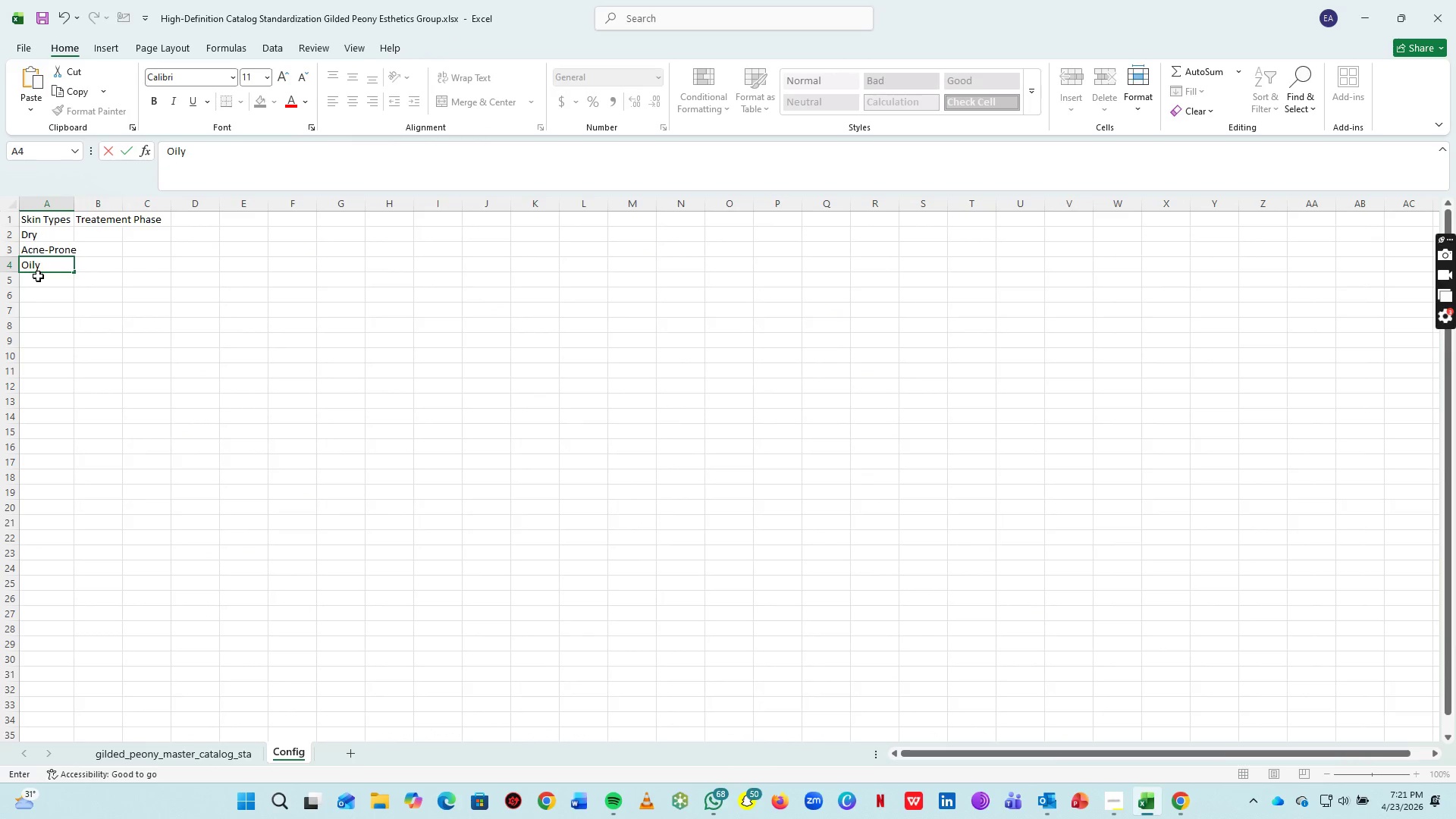 
key(Enter)
 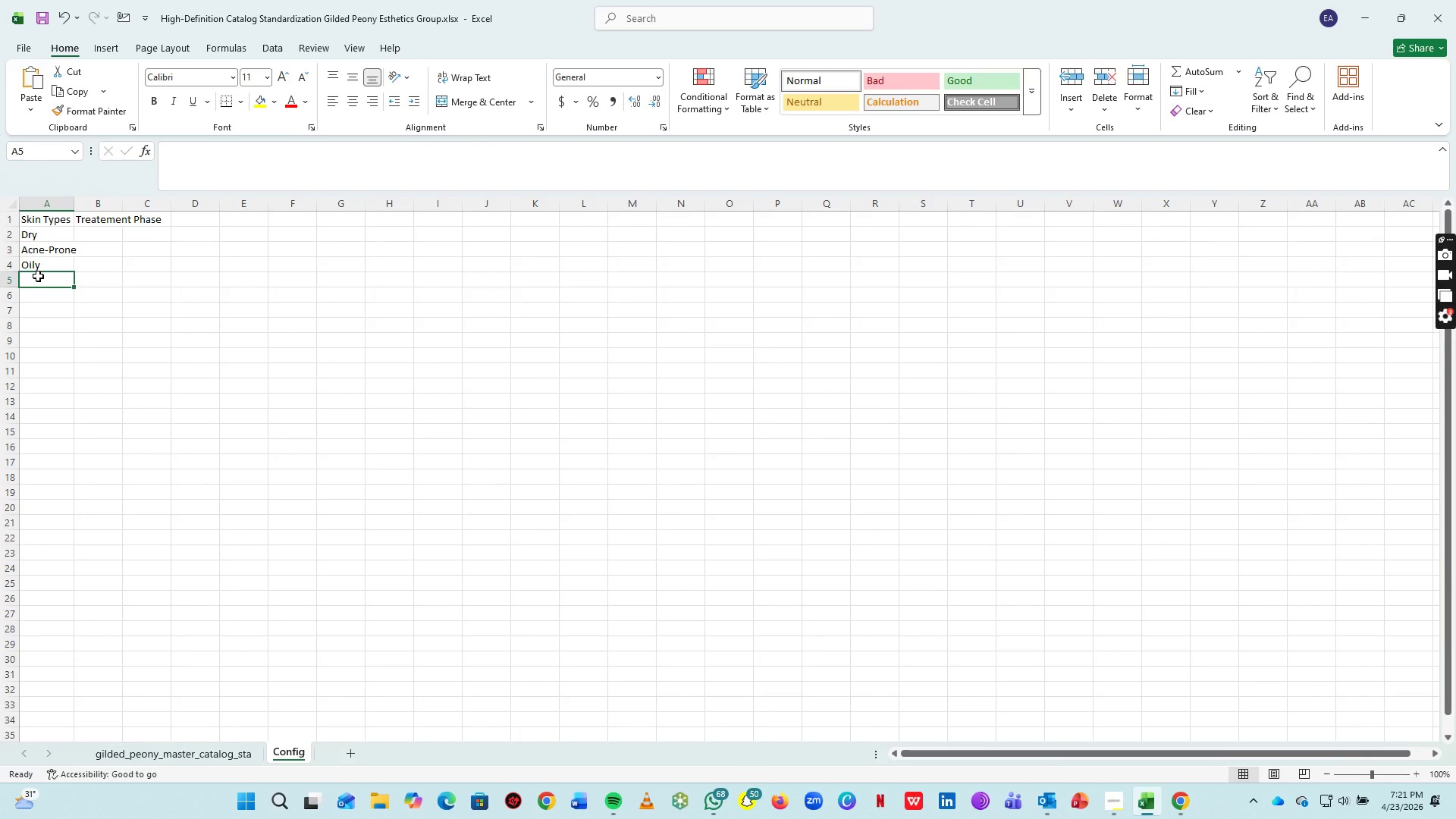 
type(Sensitive)
 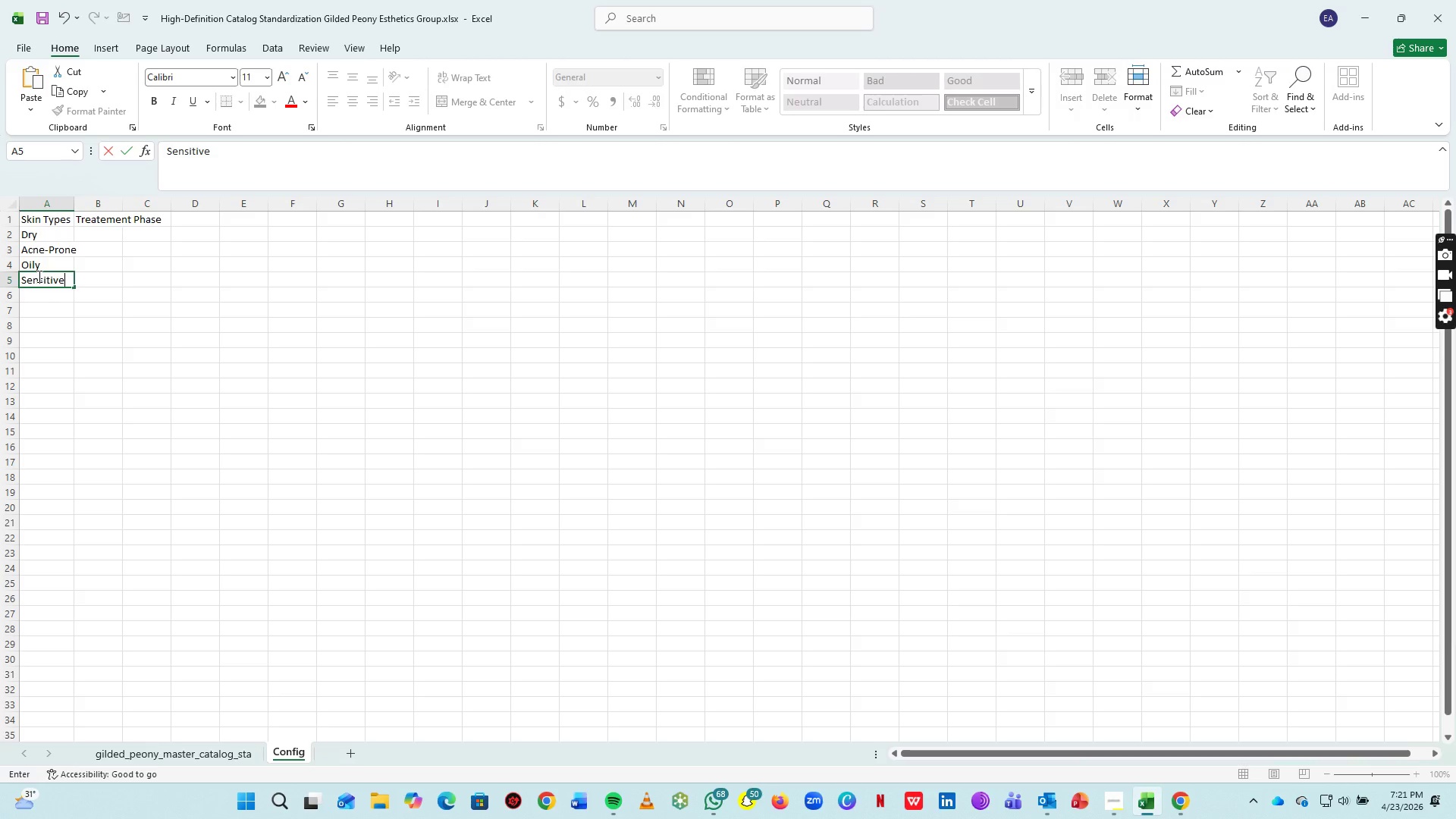 
hold_key(key=X, duration=0.52)
 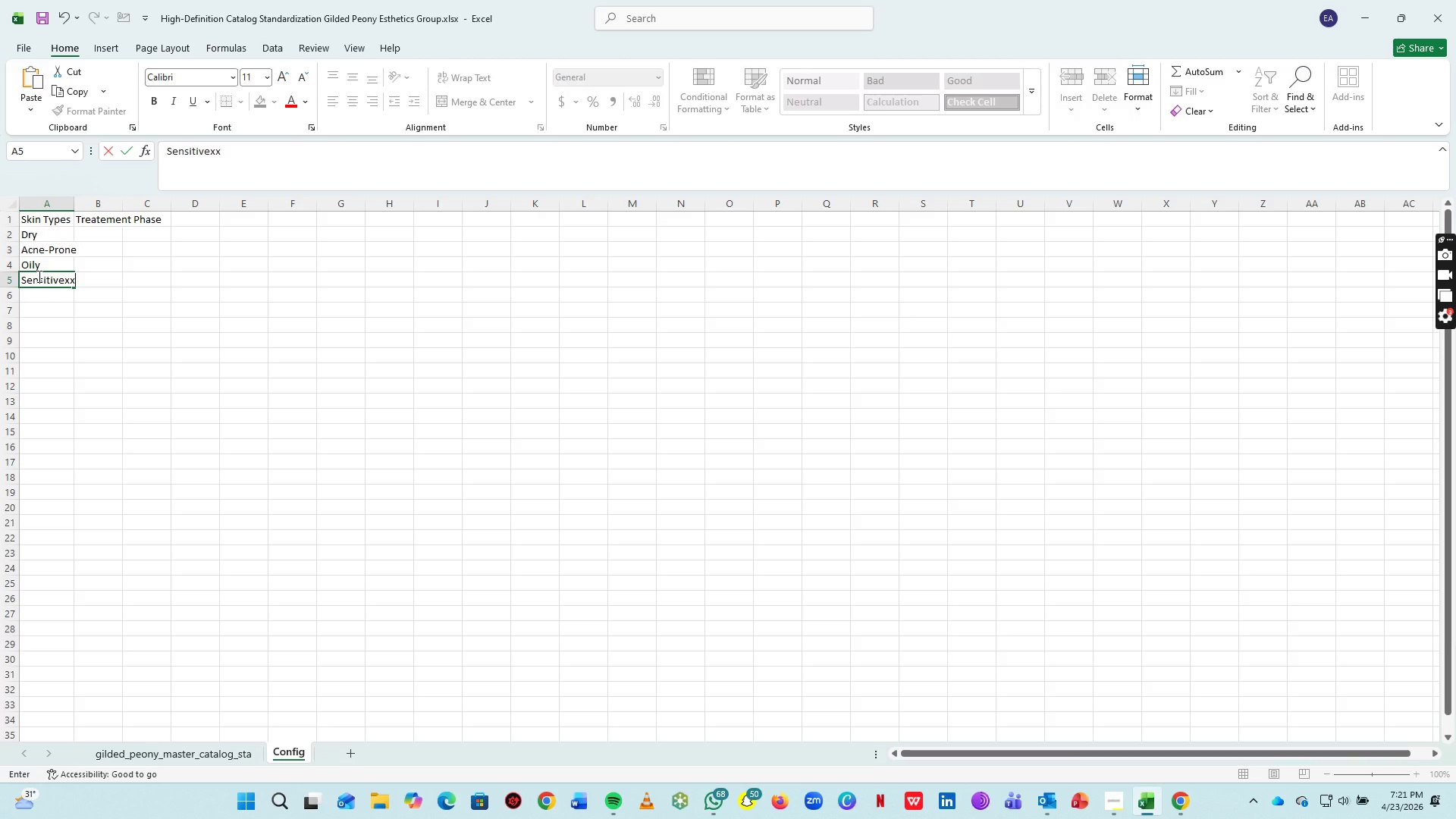 
key(Backspace)
 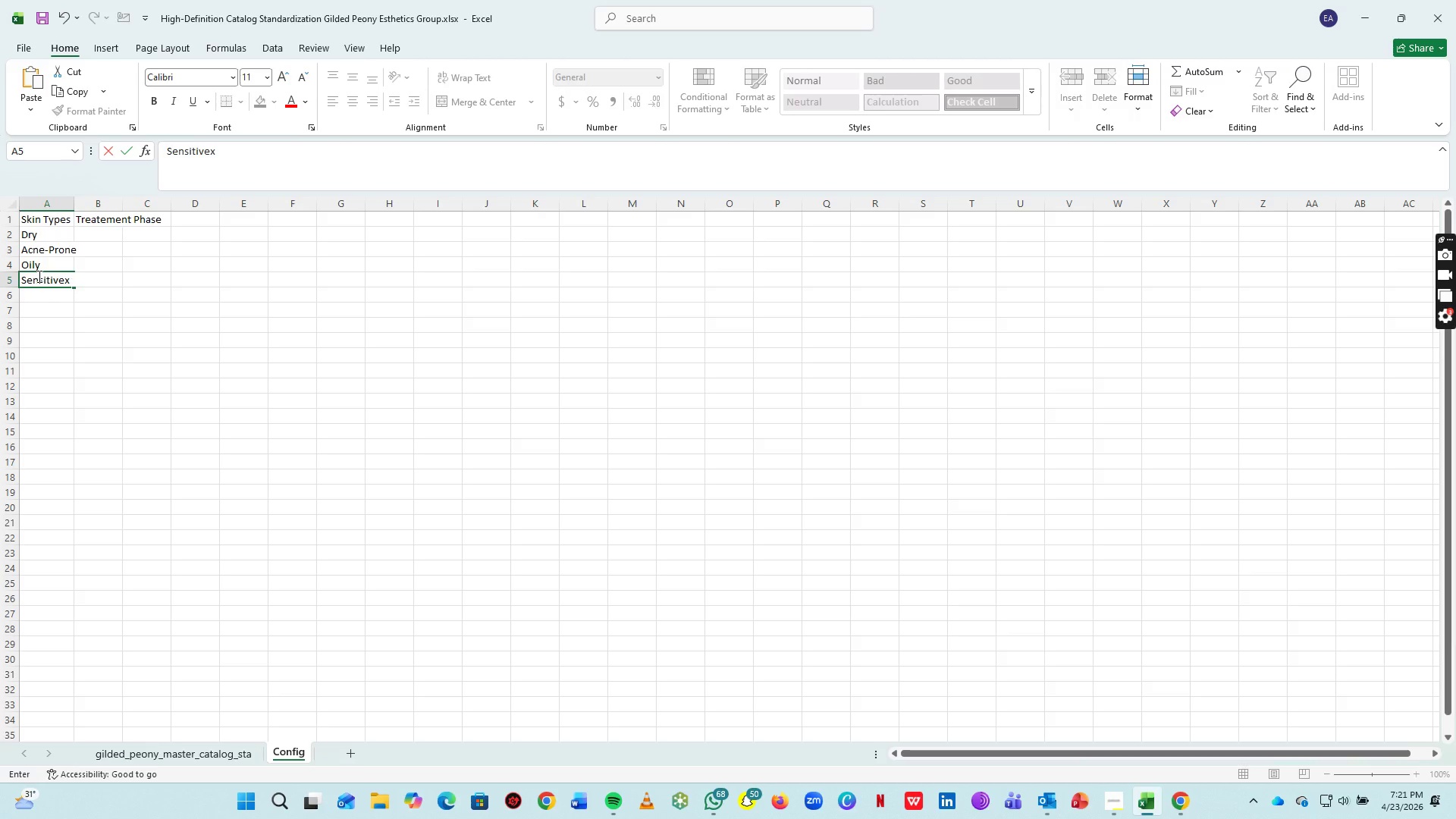 
key(Backspace)
 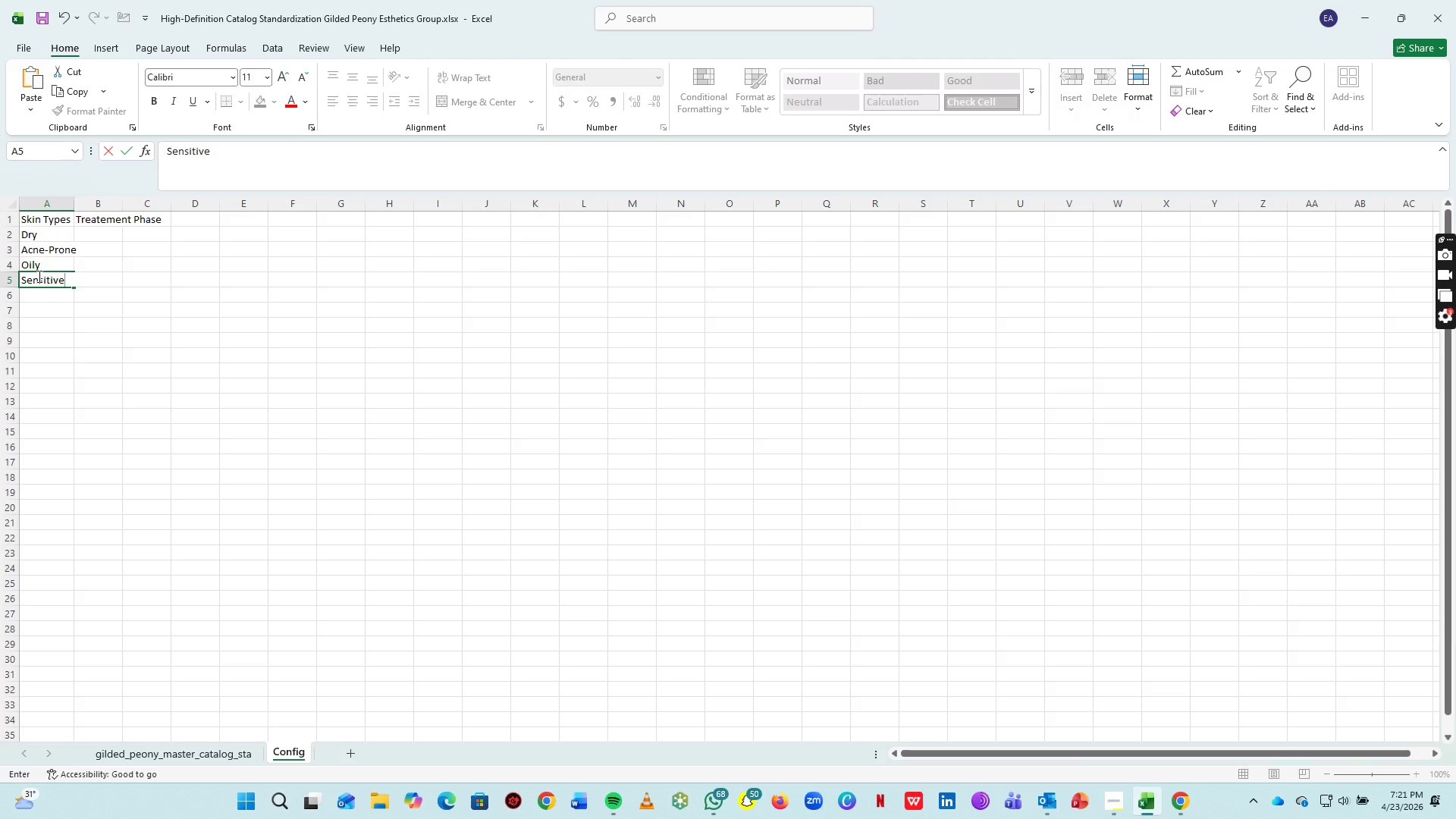 
key(ArrowDown)
 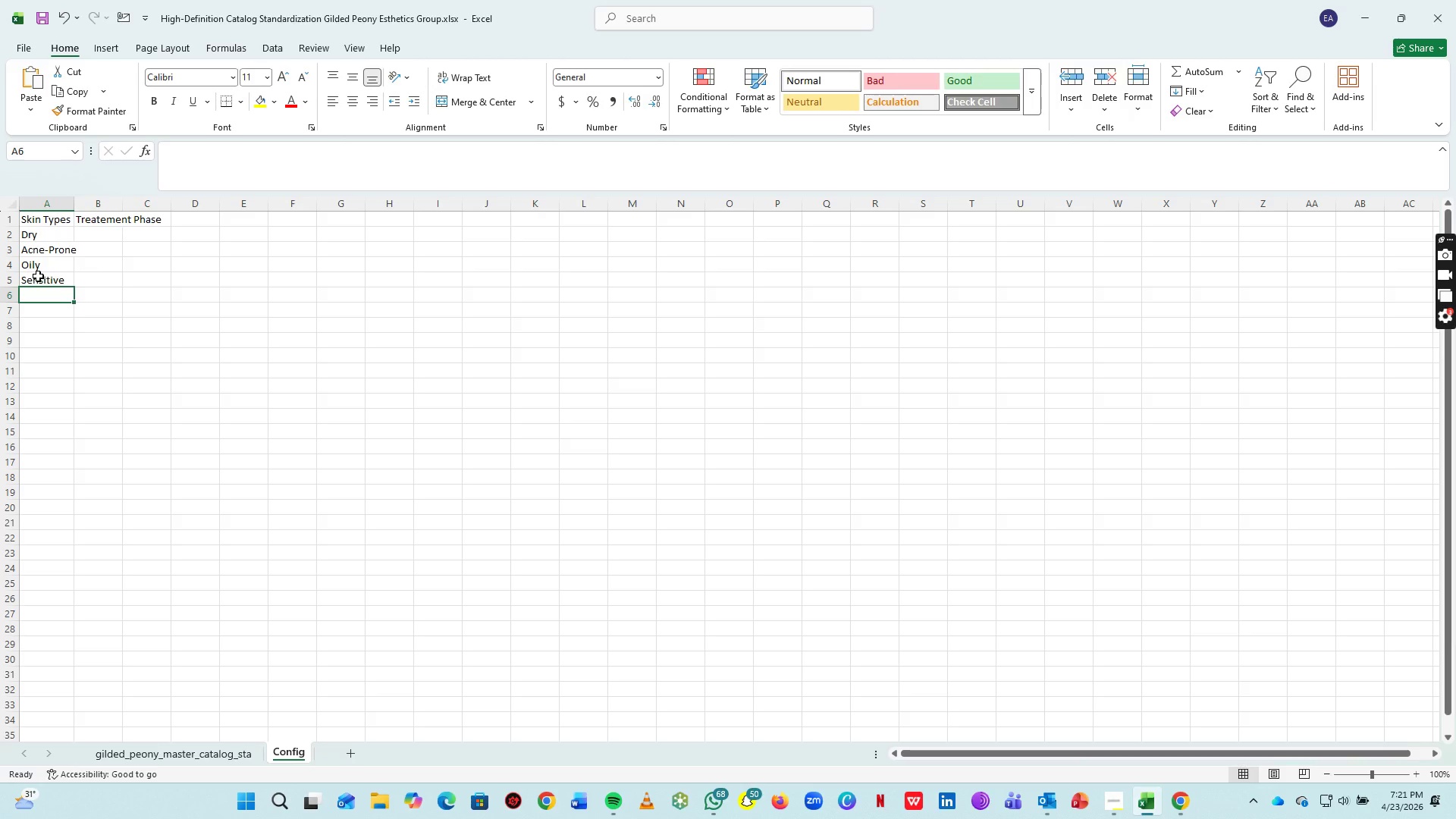 
type(All skin types)
 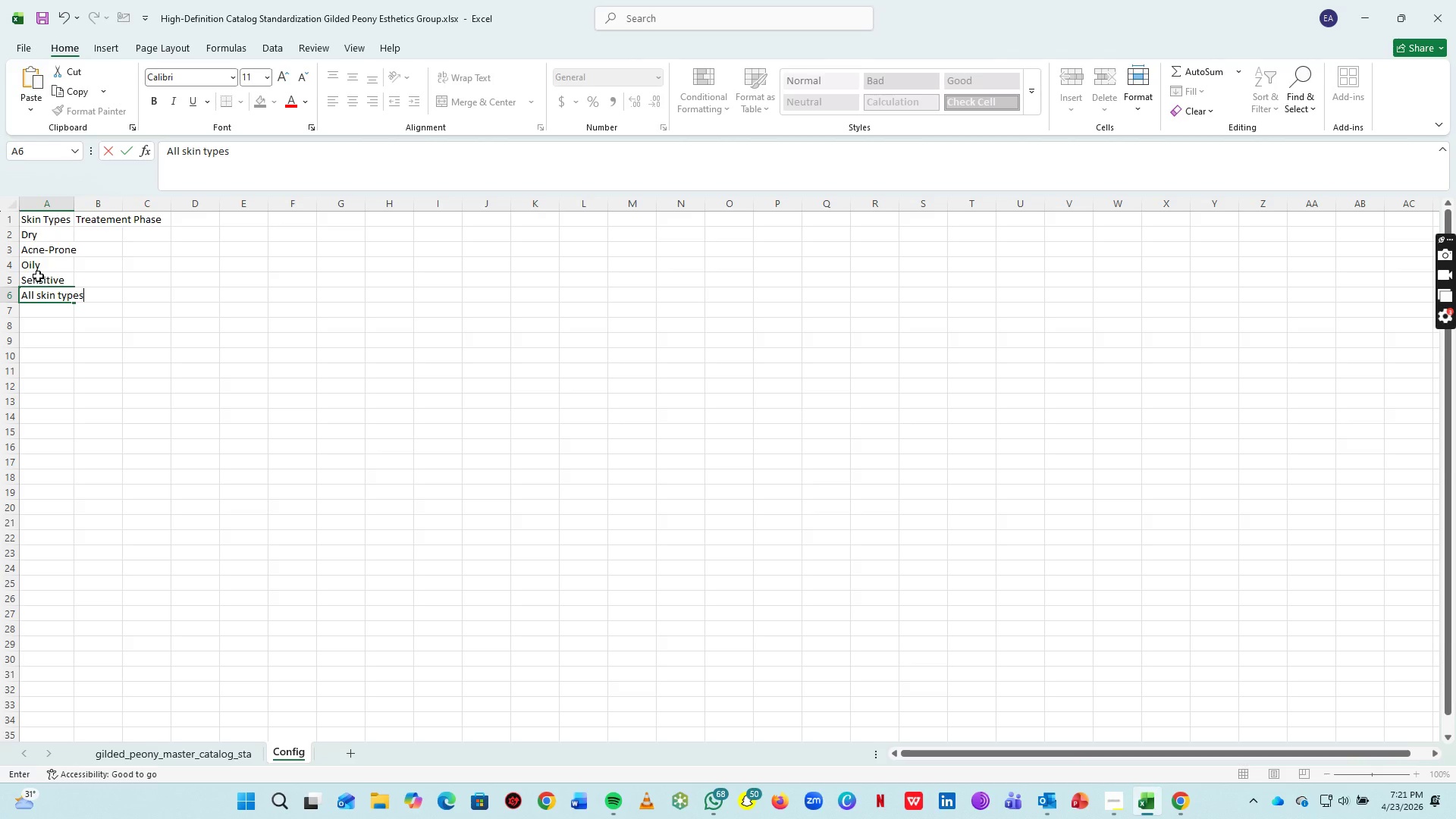 
key(Enter)
 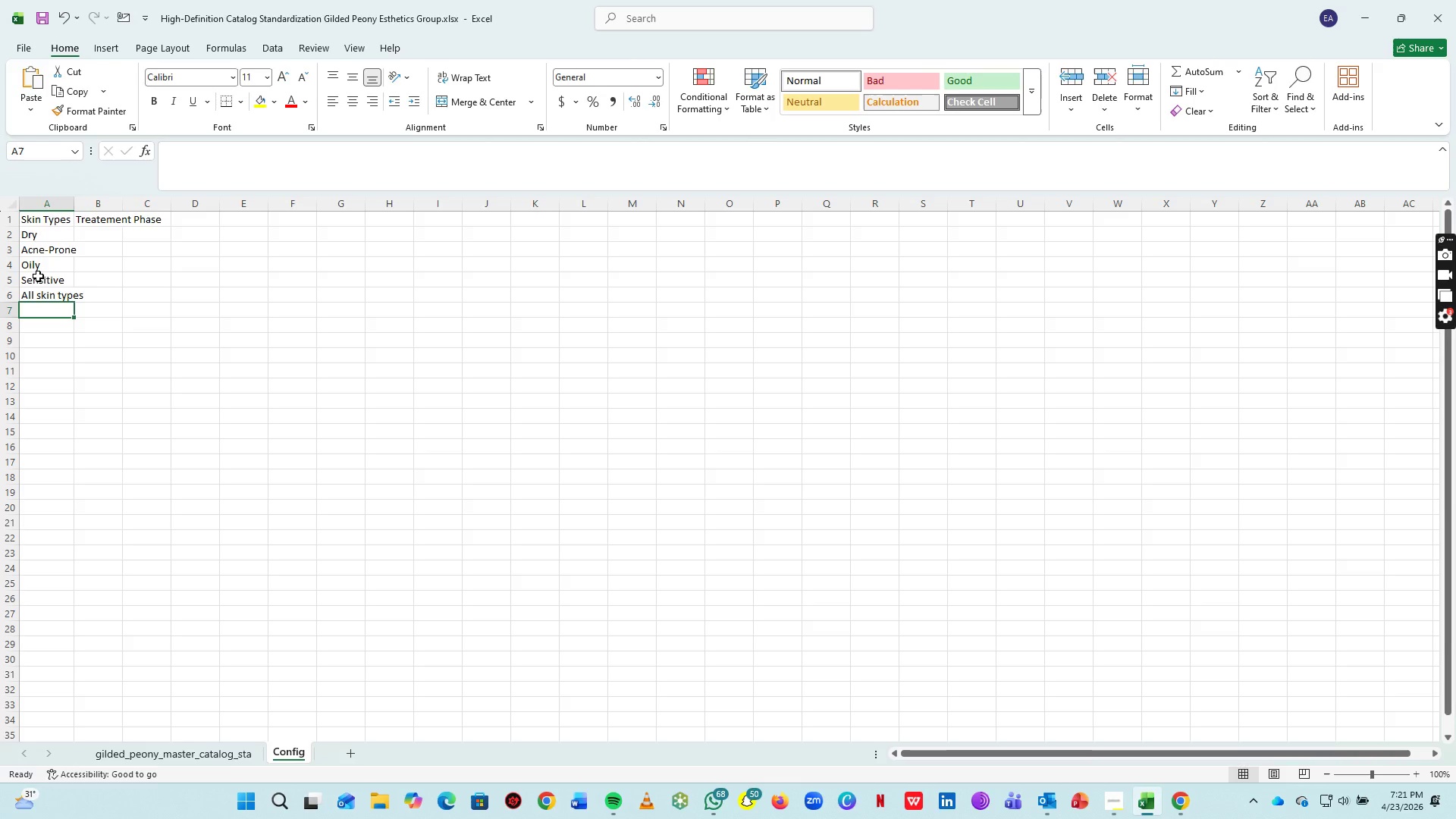 
key(Alt+Tab)
 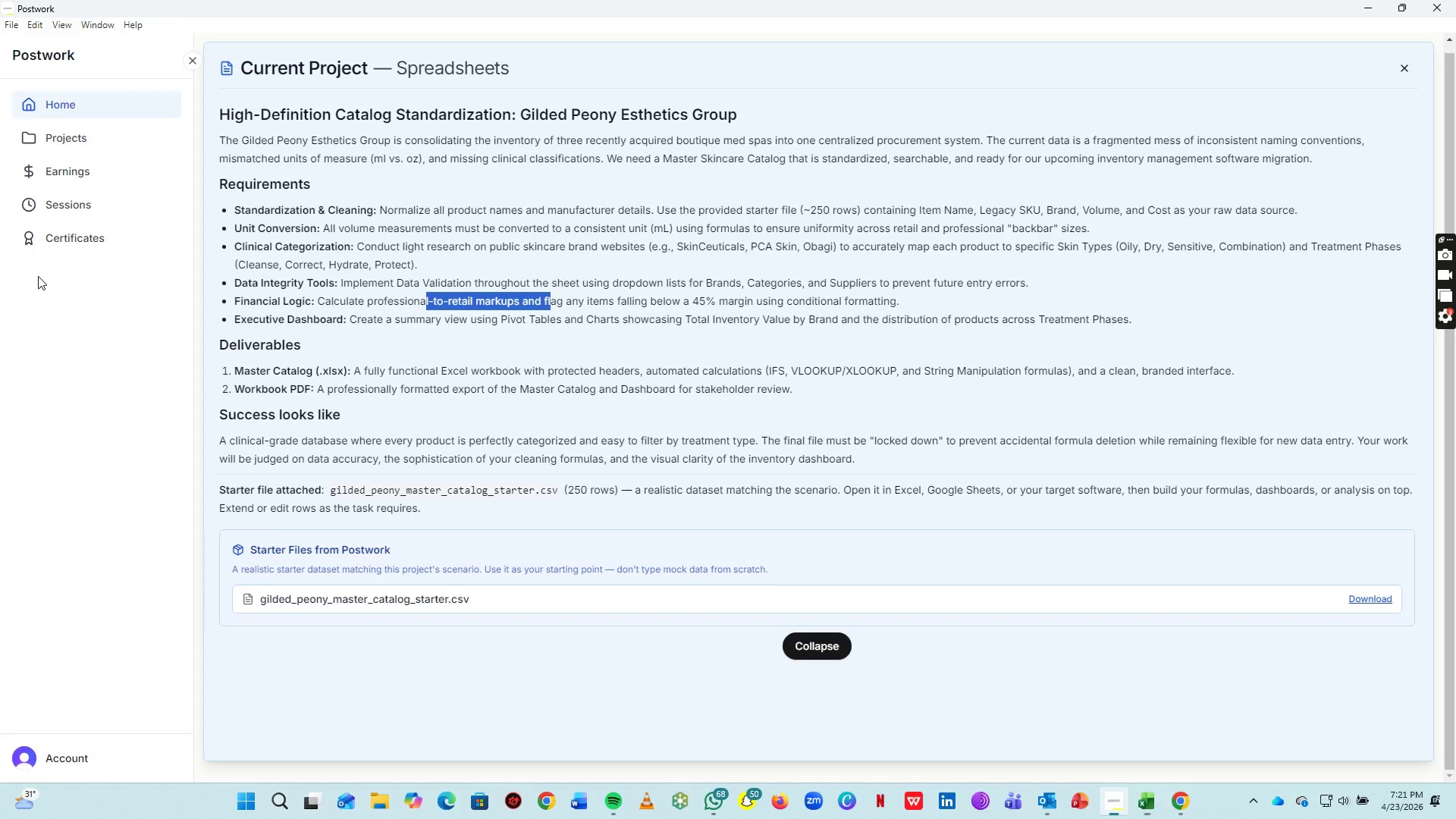 
key(Alt+AltLeft)